 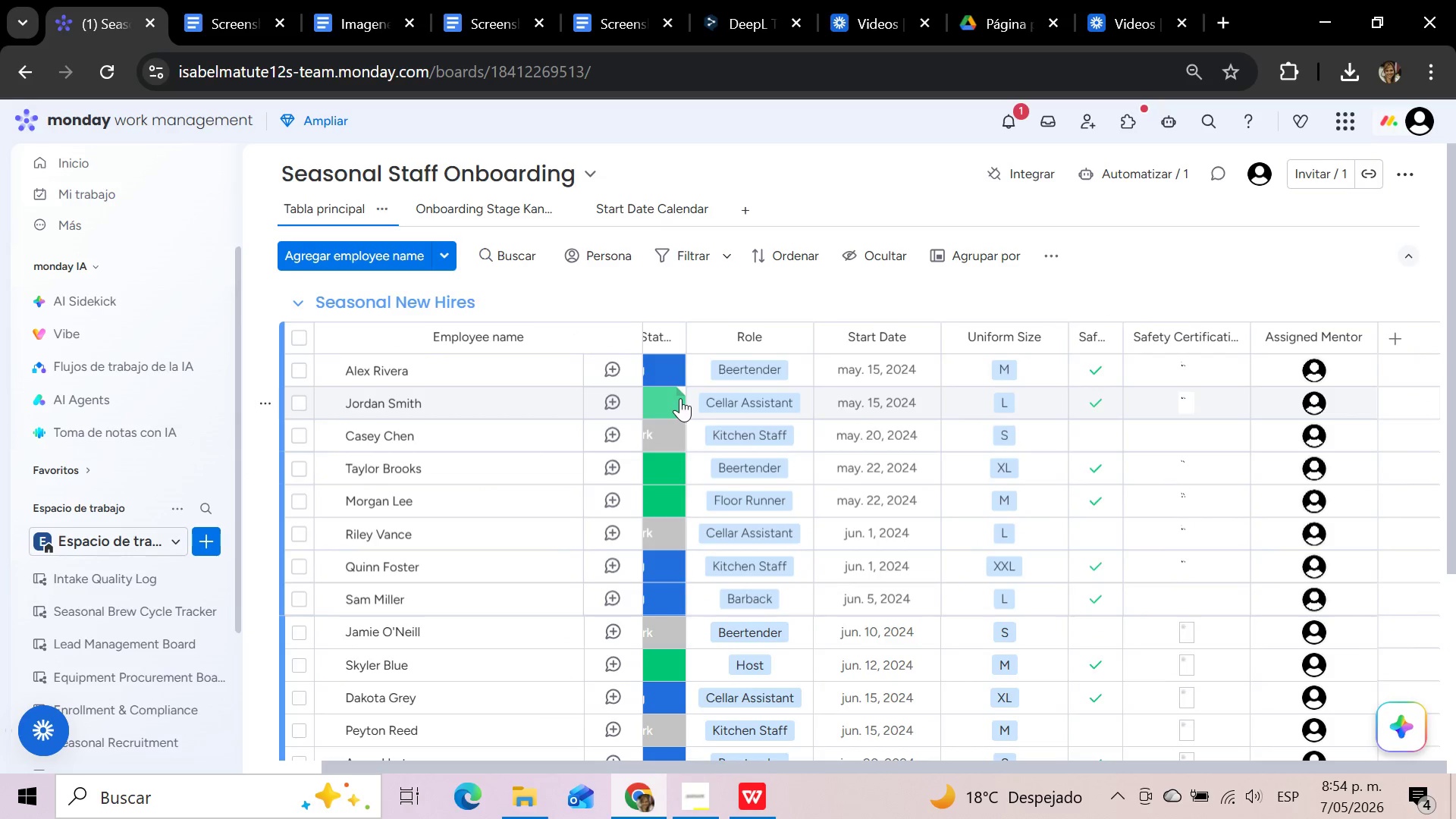 
left_click_drag(start_coordinate=[790, 767], to_coordinate=[460, 763])
 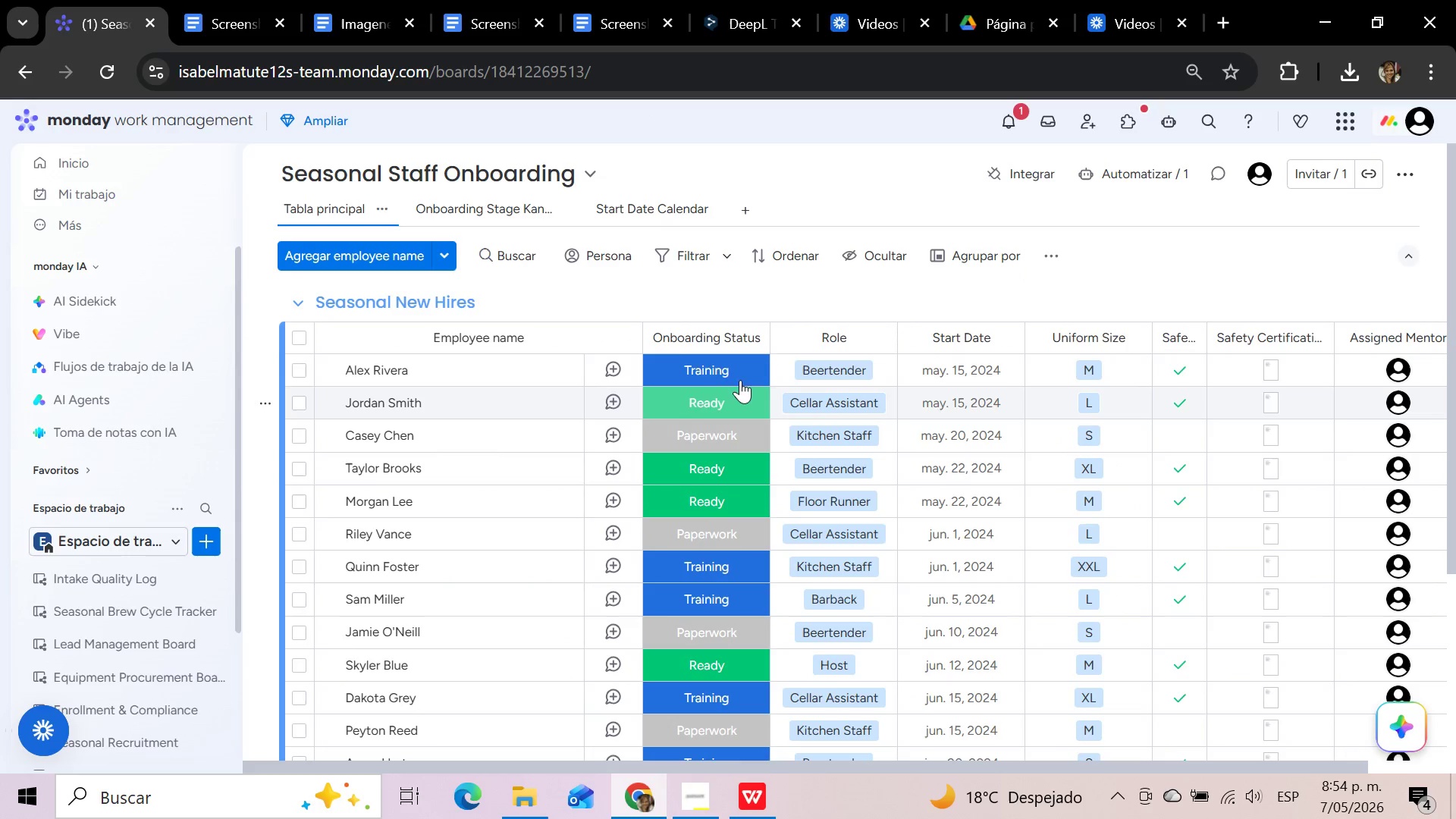 
left_click([740, 365])
 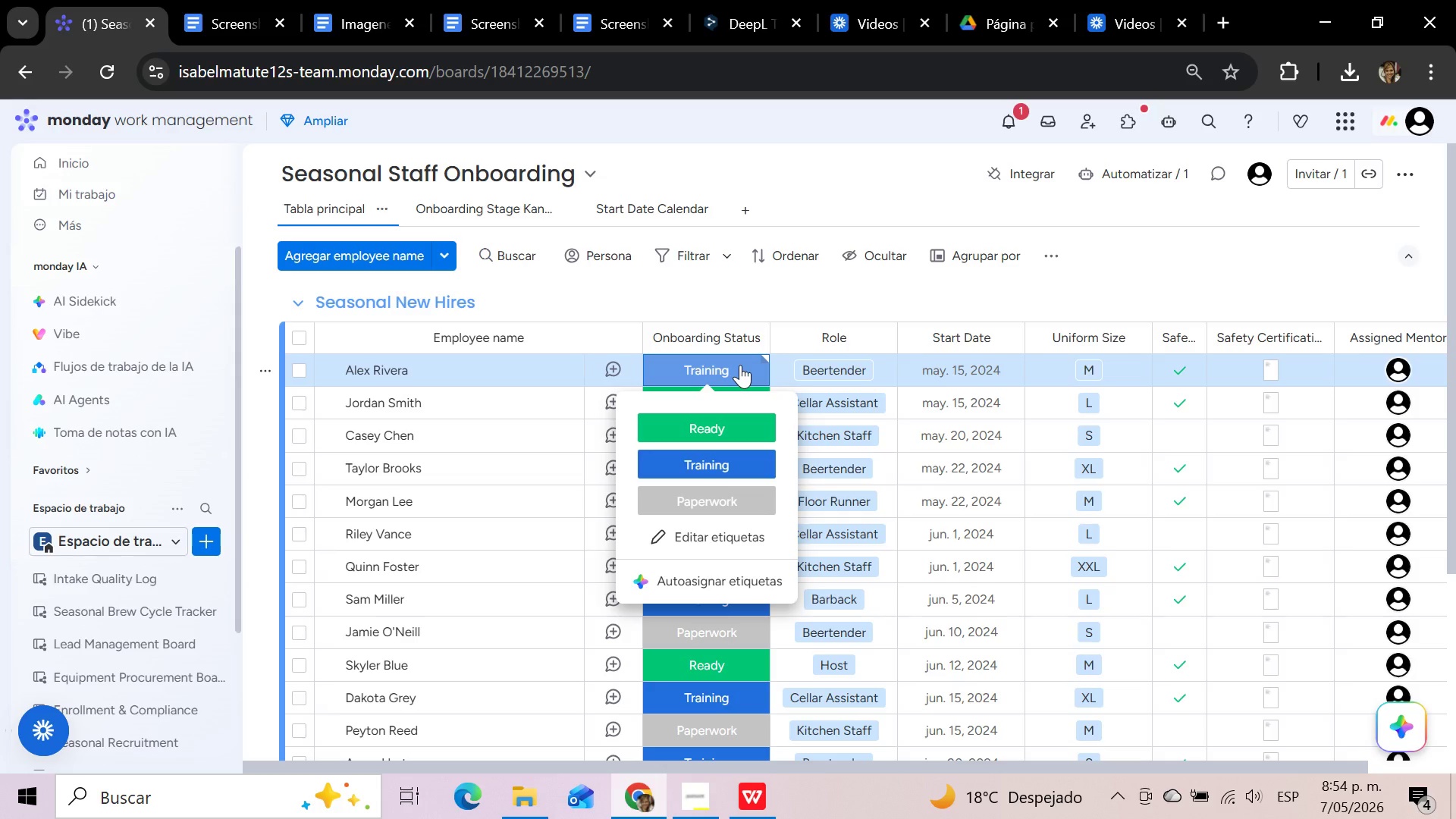 
left_click([740, 365])
 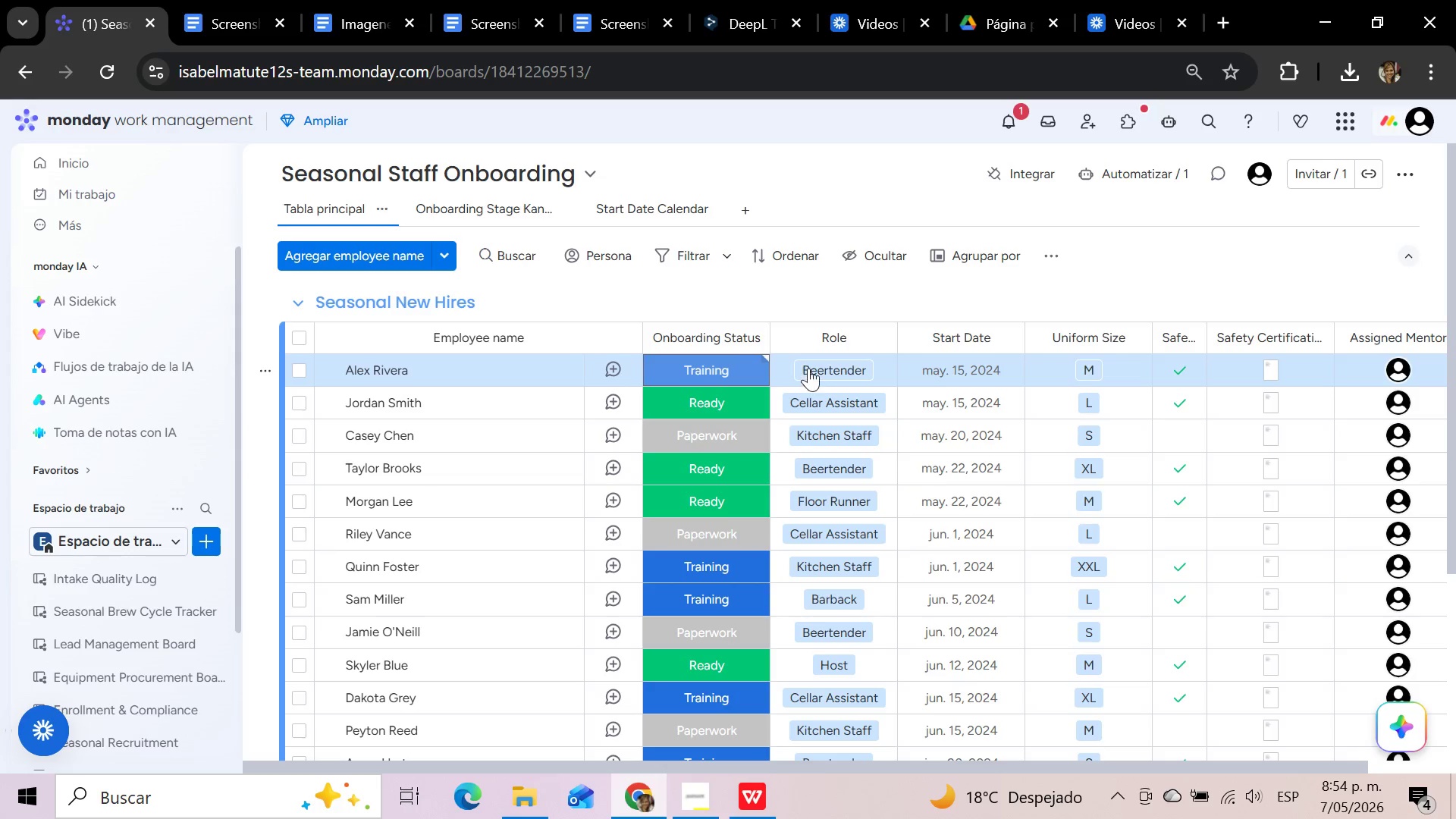 
left_click([812, 369])
 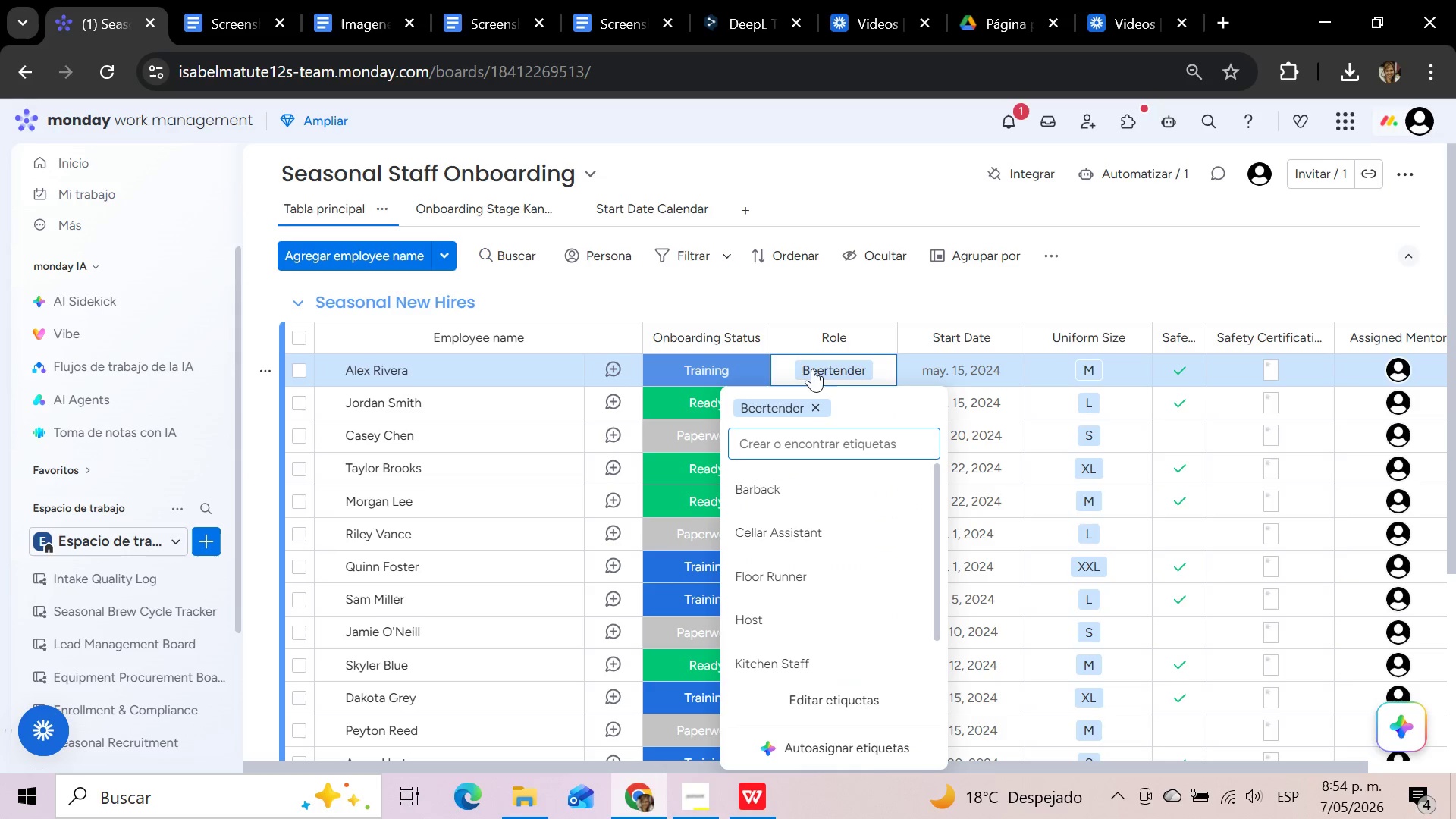 
left_click([812, 369])
 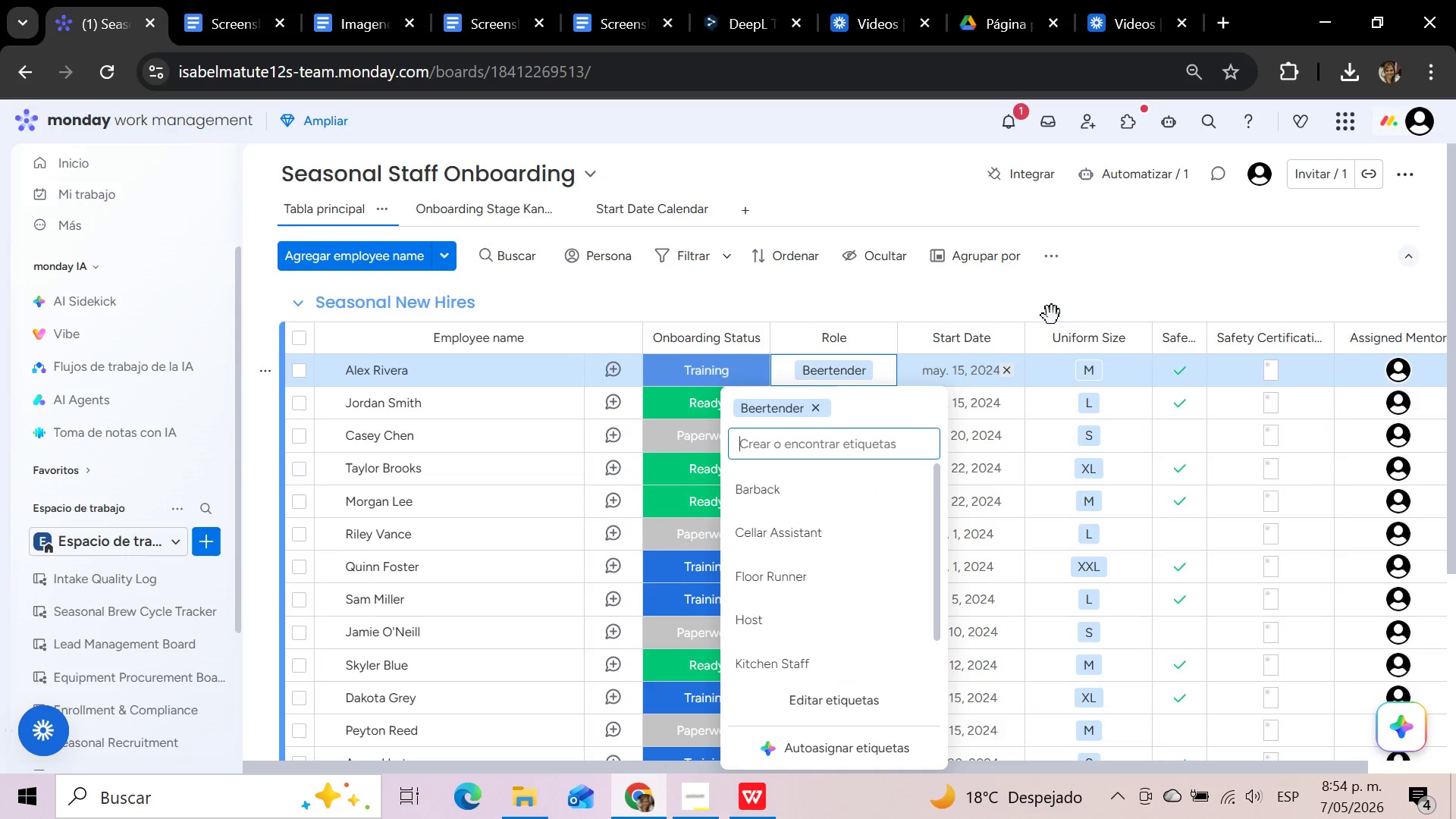 